 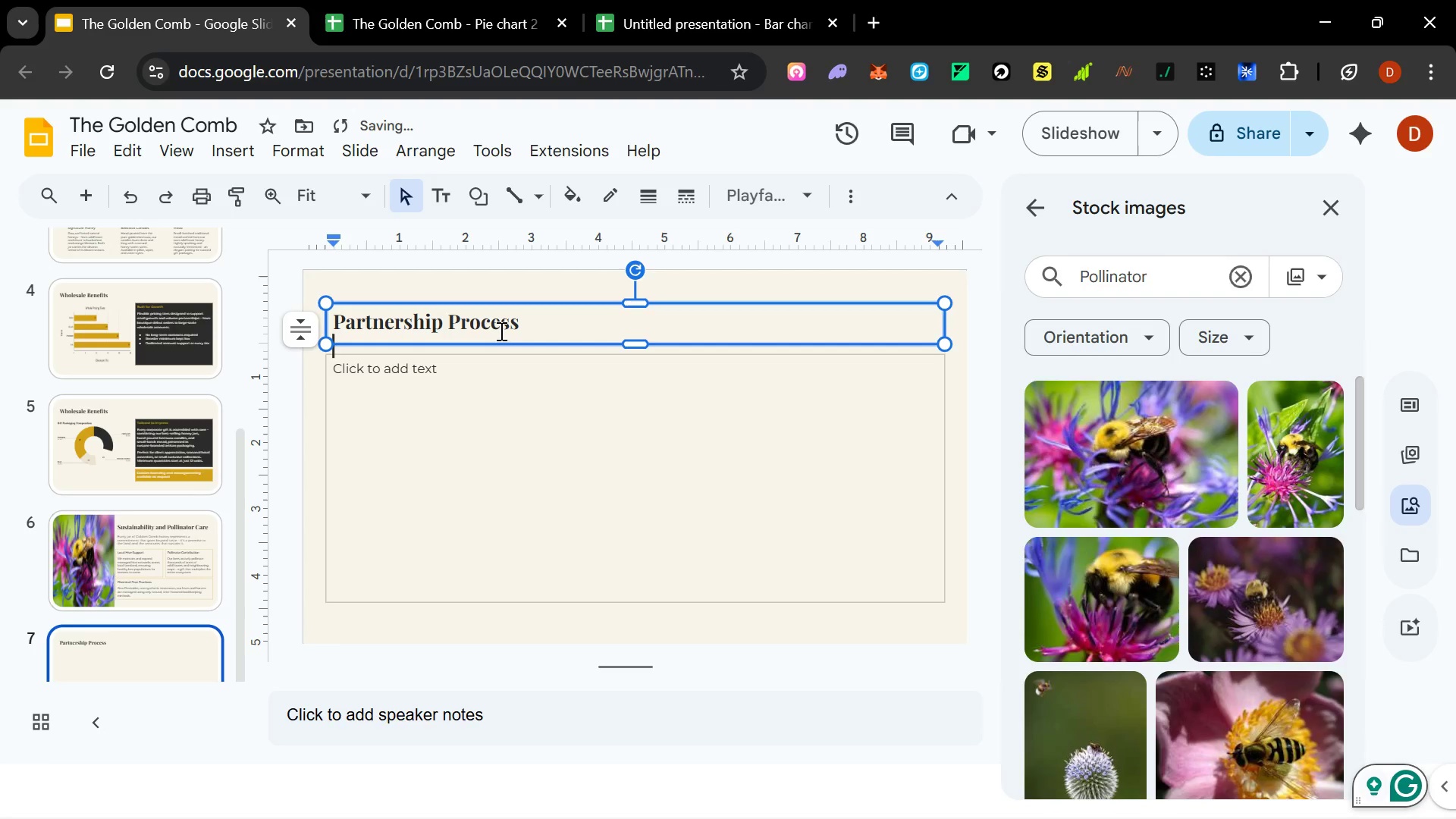 
key(Alt+AltLeft)
 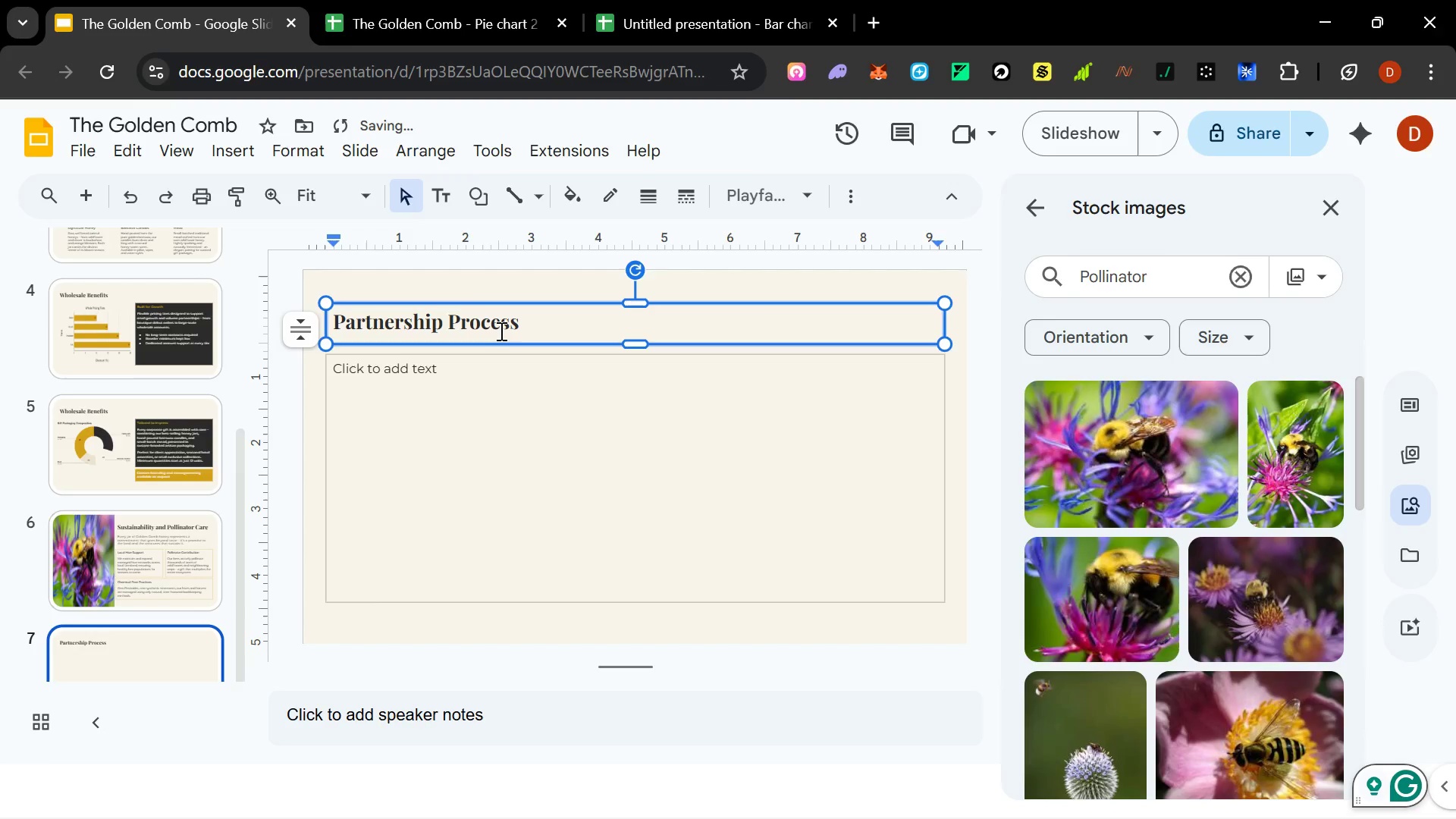 
key(Alt+Tab)
 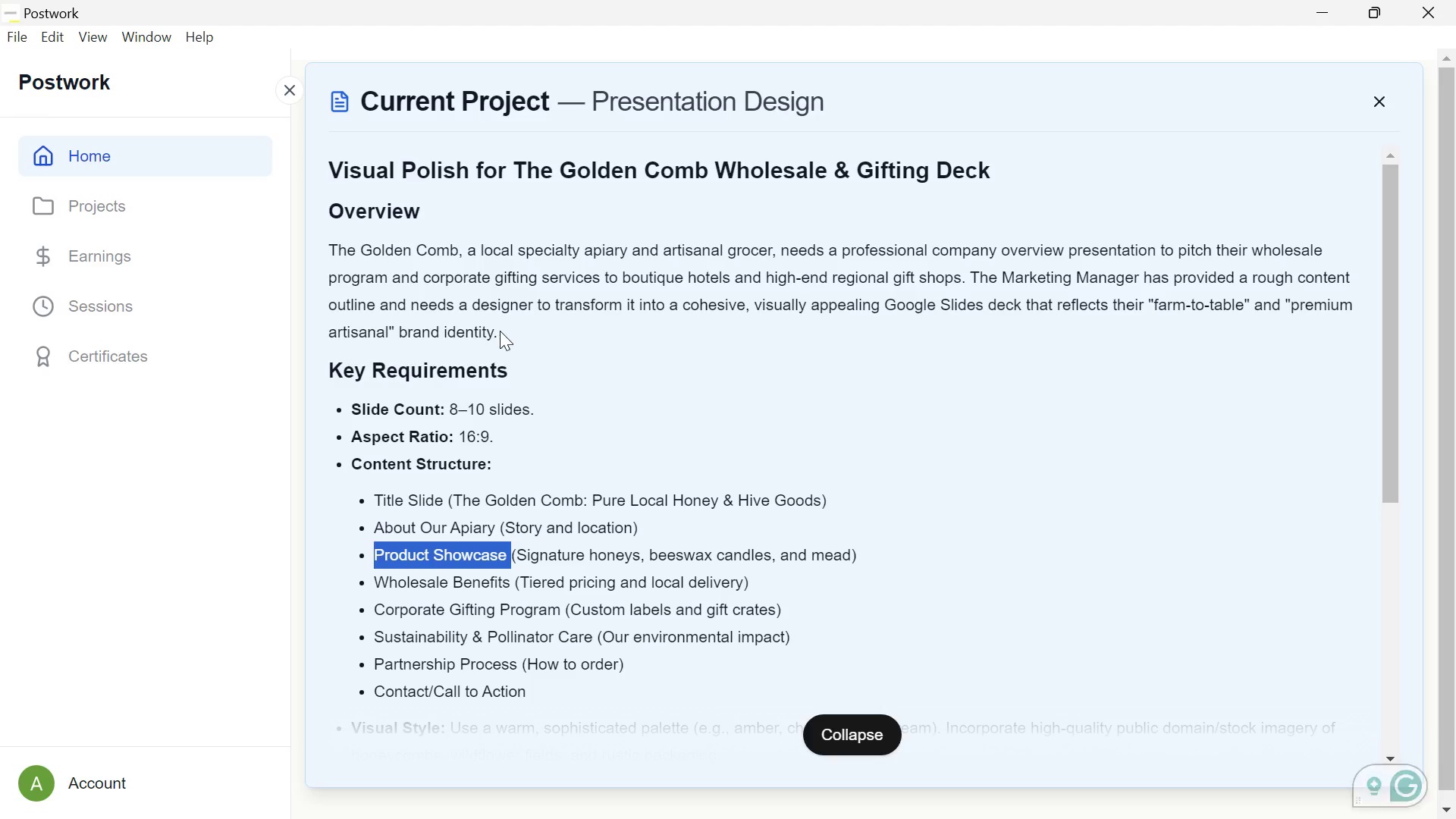 
key(Alt+AltLeft)
 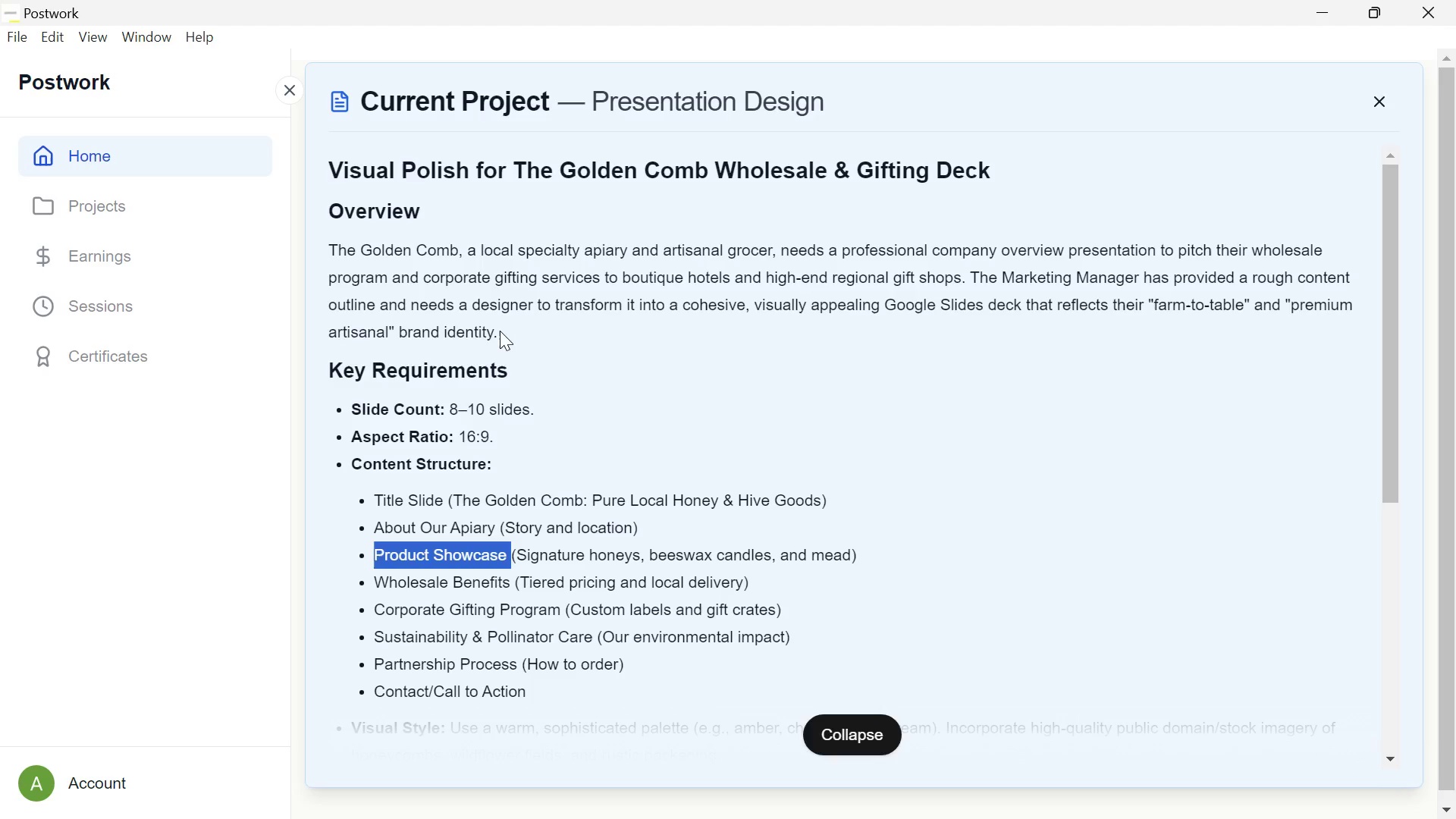 
key(Alt+Tab)
 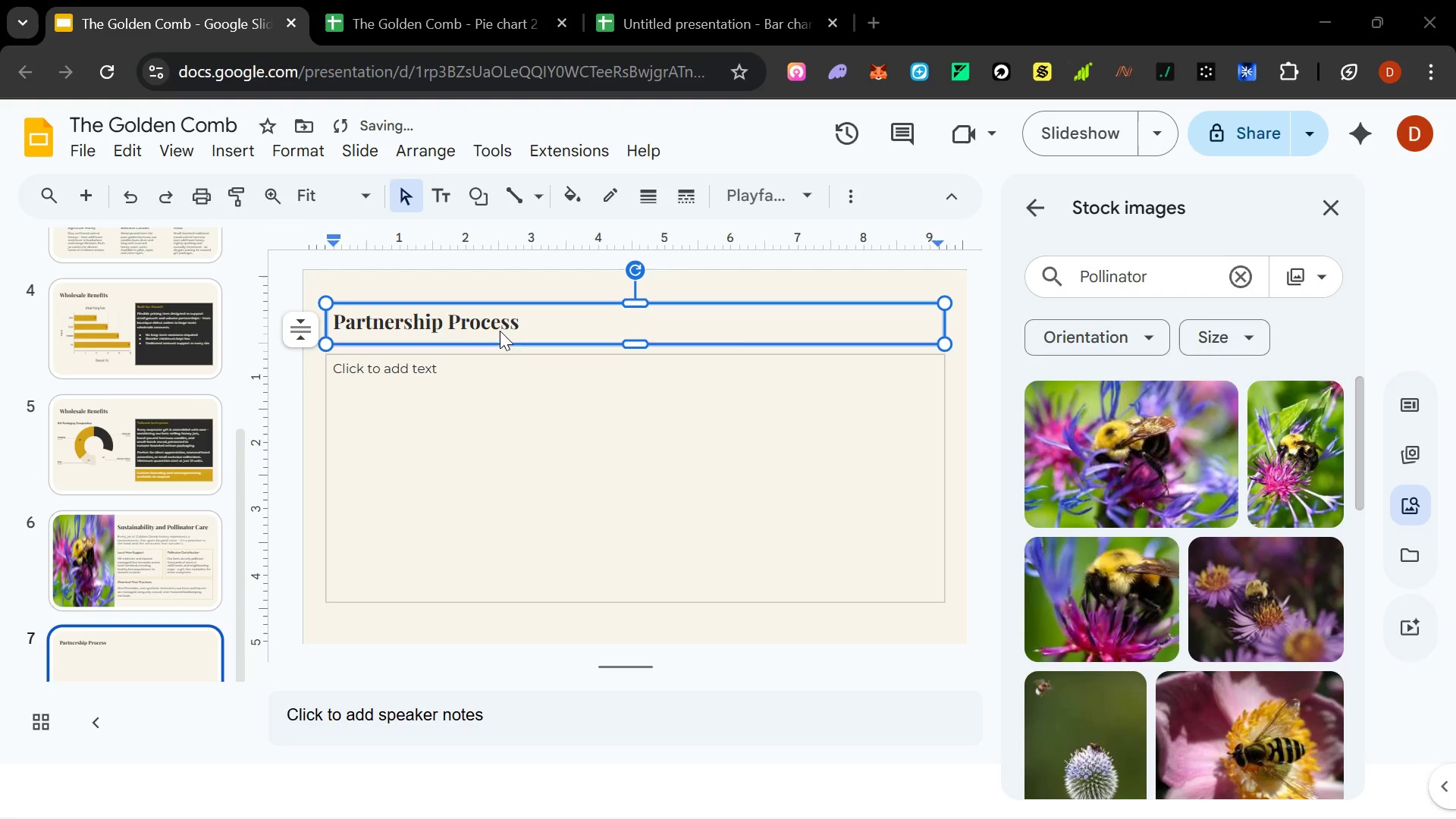 
key(Backspace)
 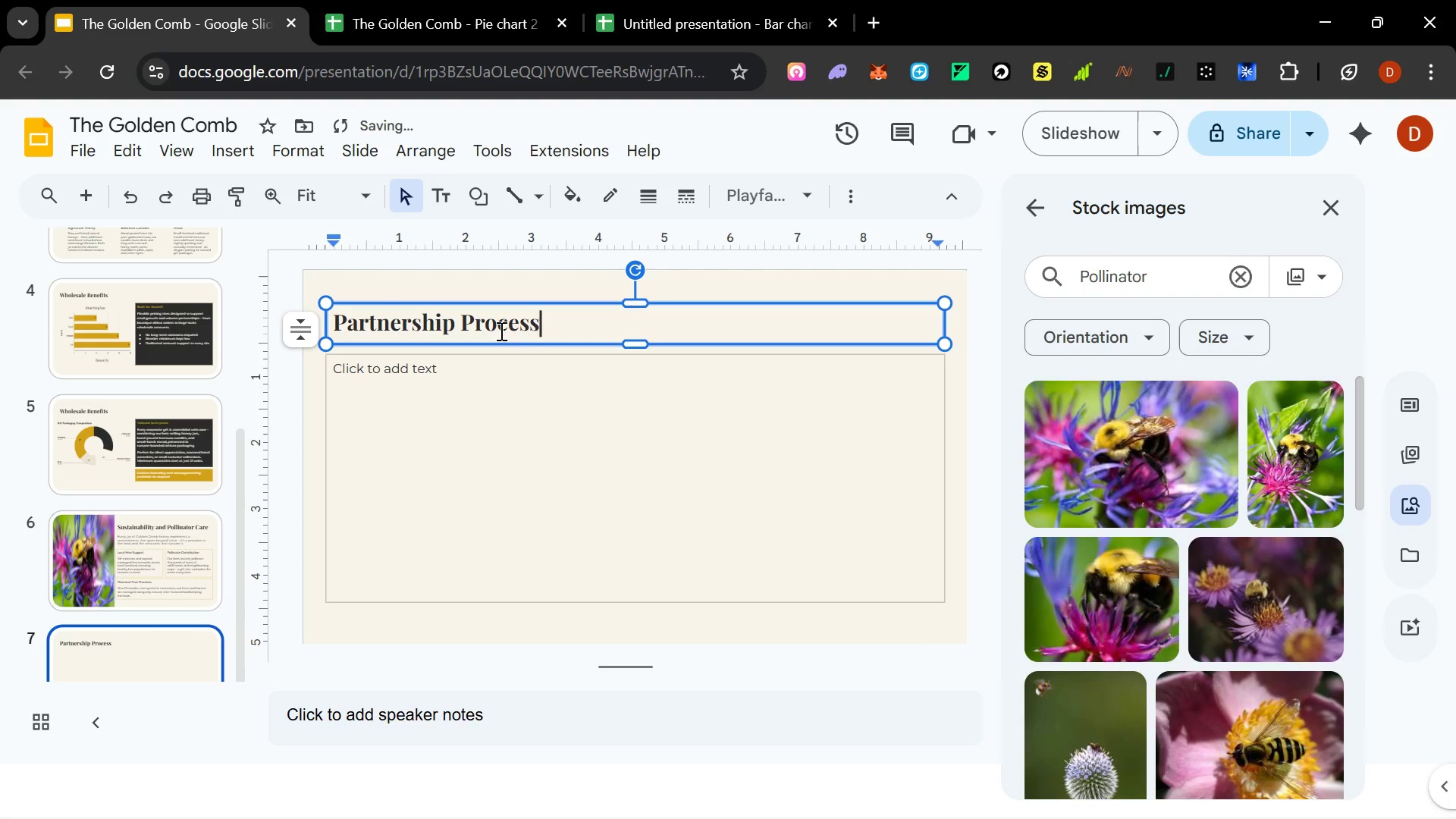 
key(Alt+AltLeft)
 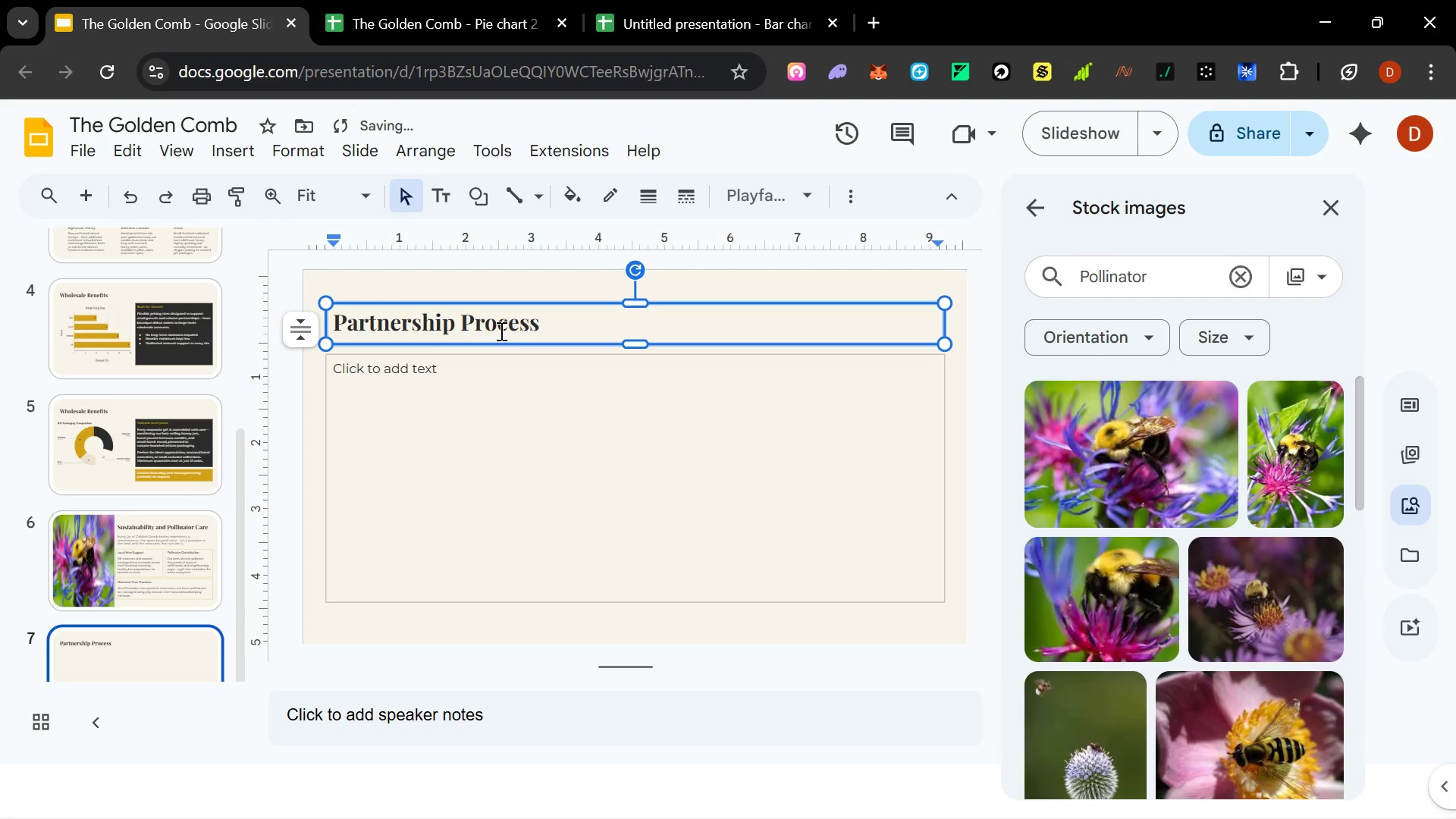 
key(Alt+Tab)